 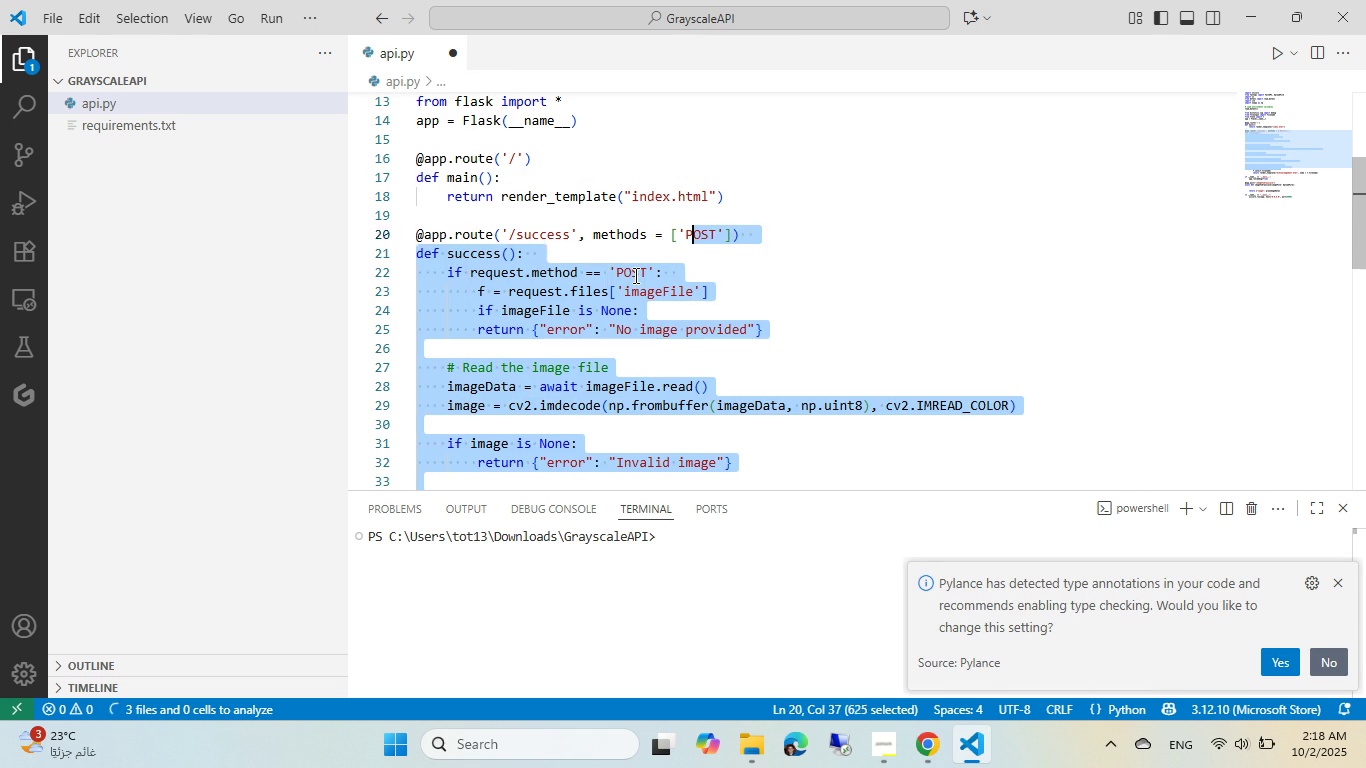 
key(Shift+ArrowDown)
 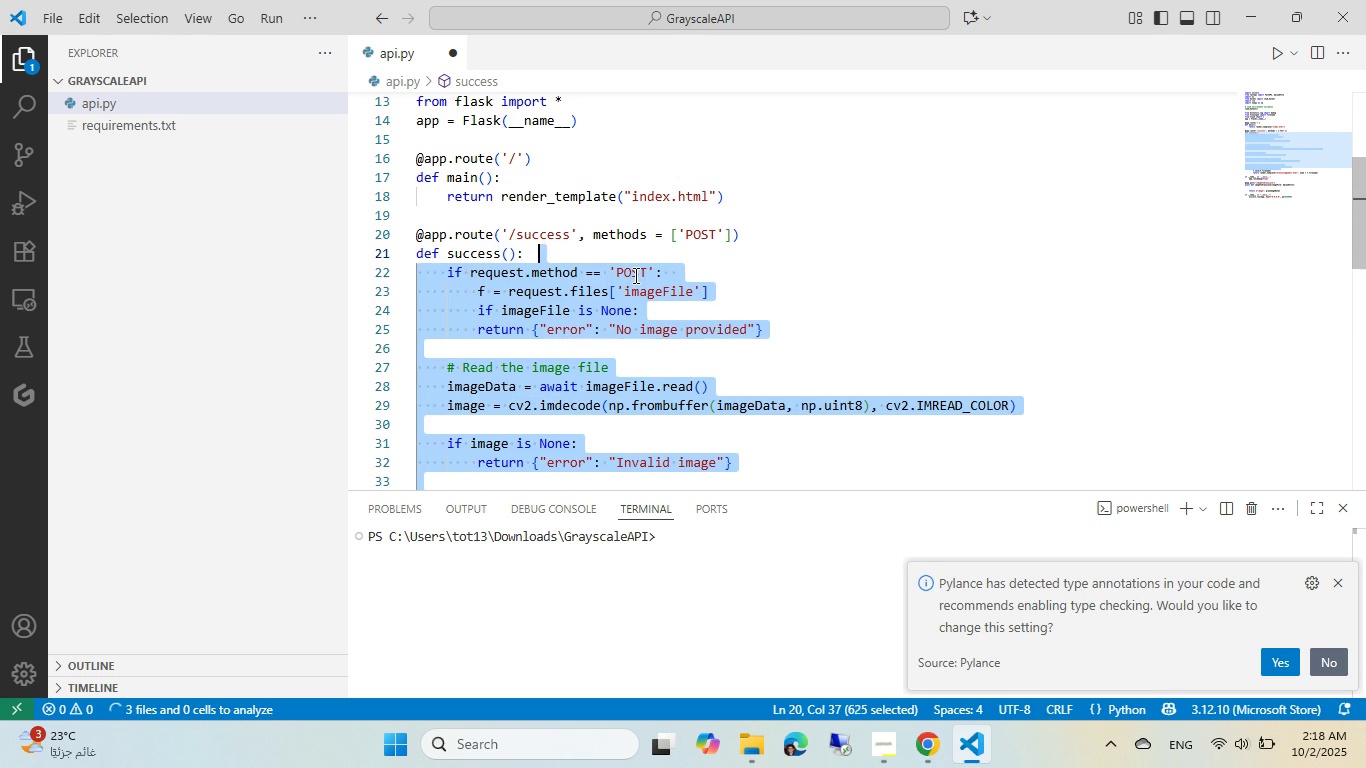 
key(Shift+ArrowDown)
 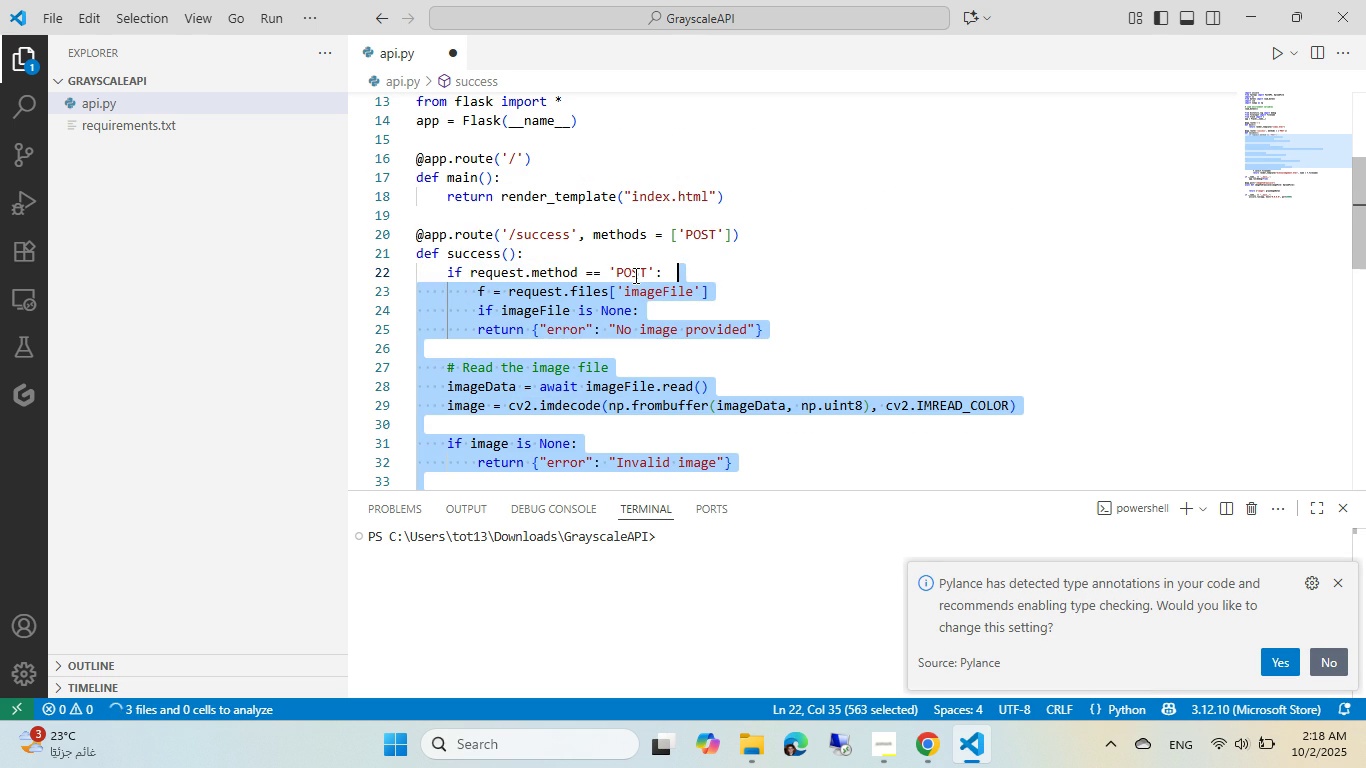 
key(Shift+ArrowDown)
 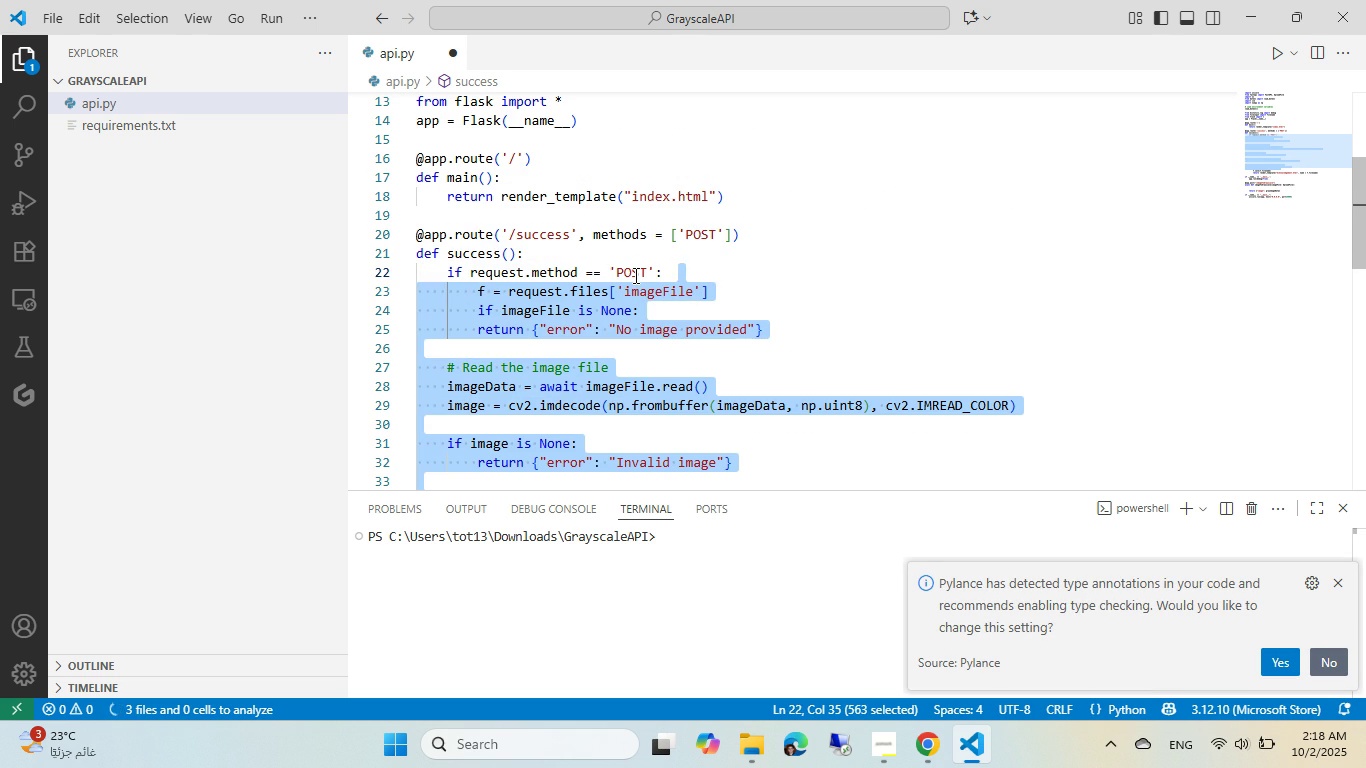 
key(Shift+ArrowDown)
 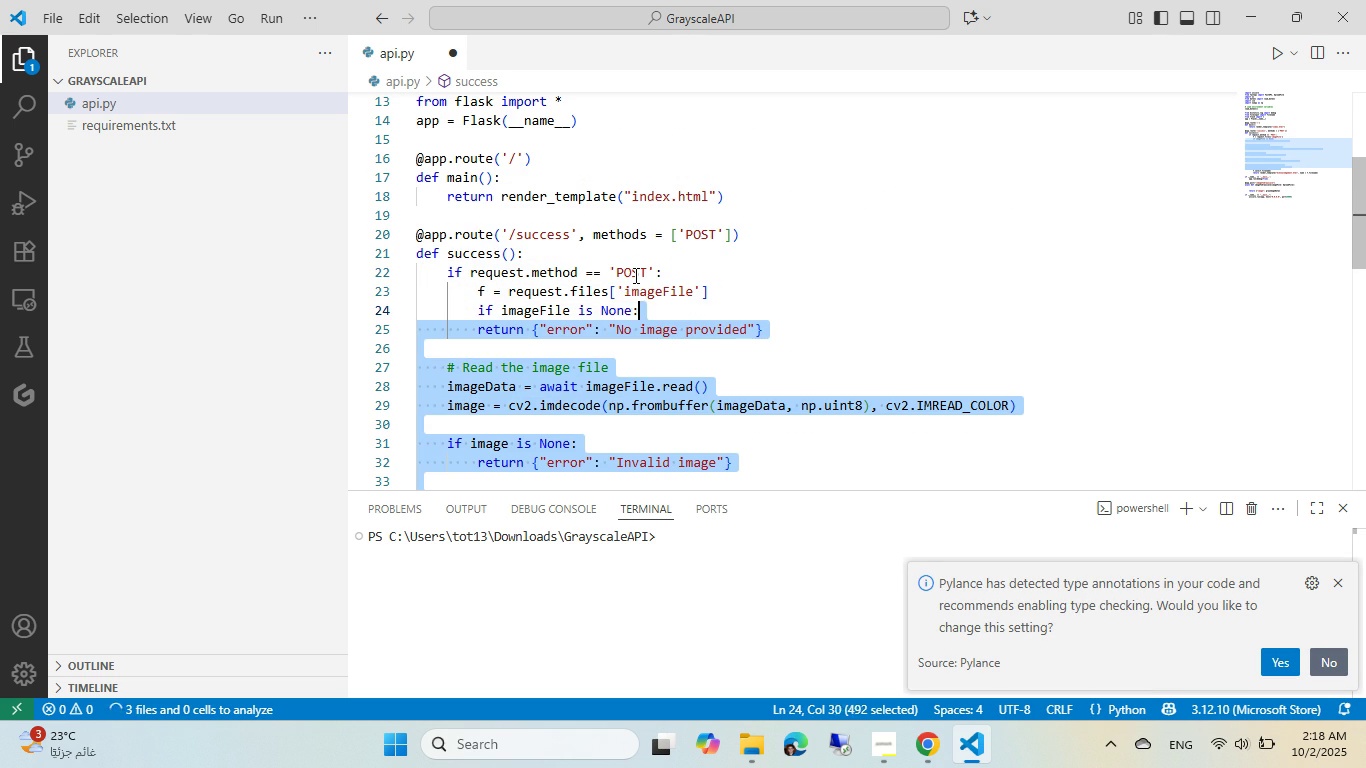 
key(Shift+ArrowDown)
 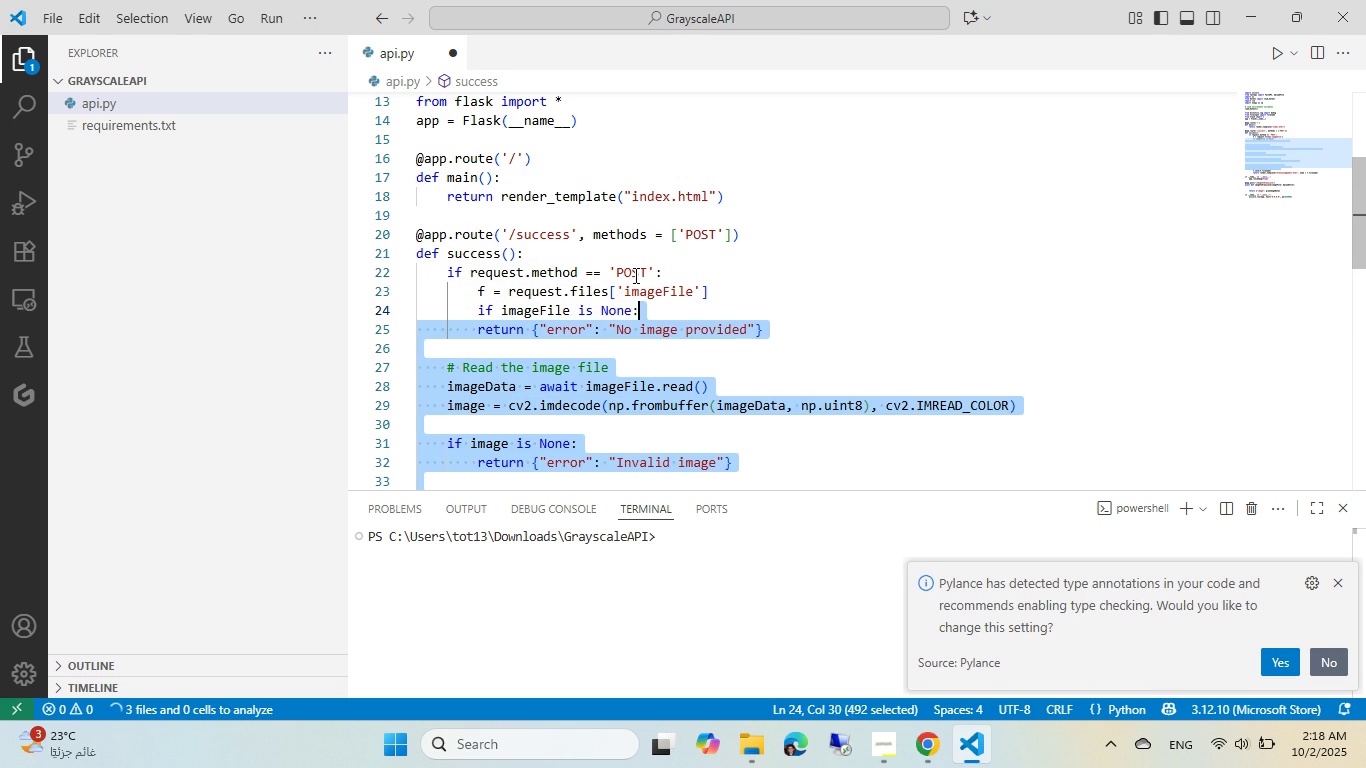 
key(Shift+ArrowDown)
 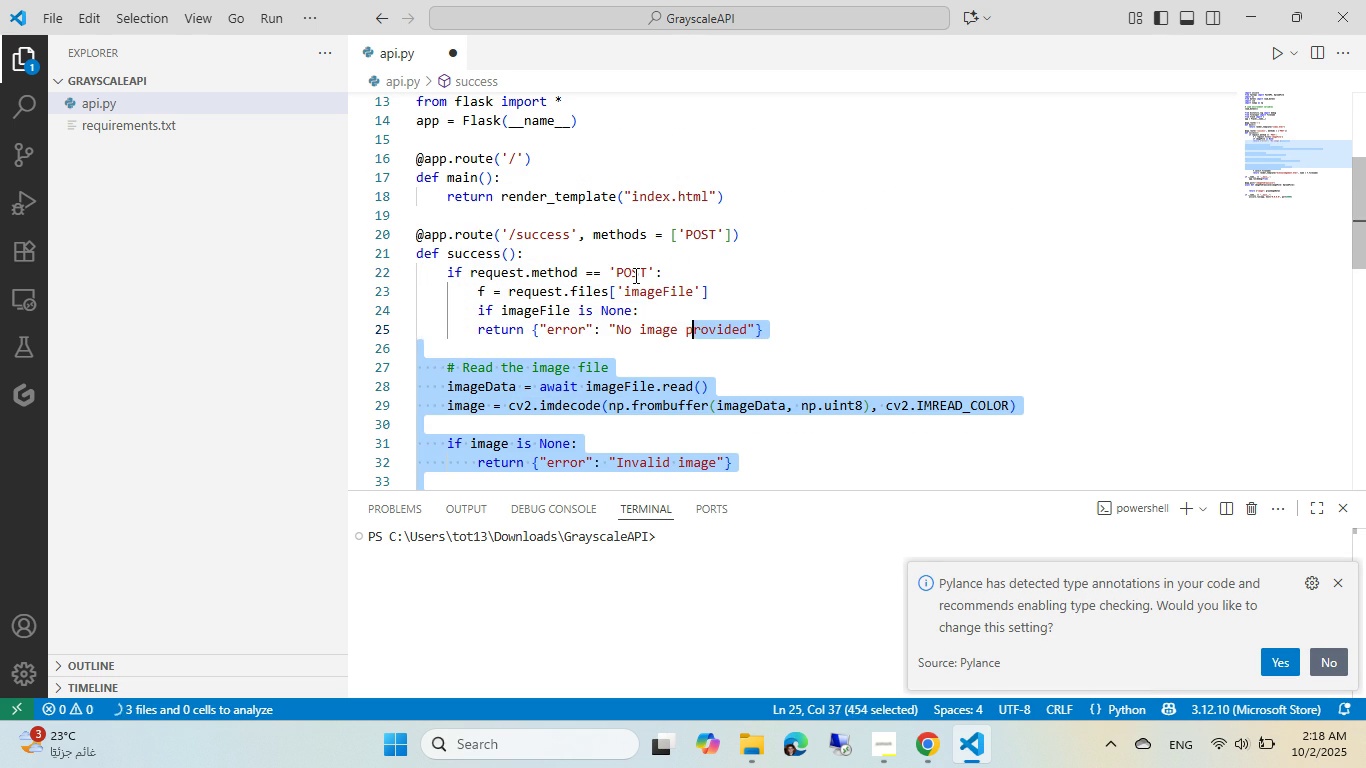 
key(Shift+ArrowDown)
 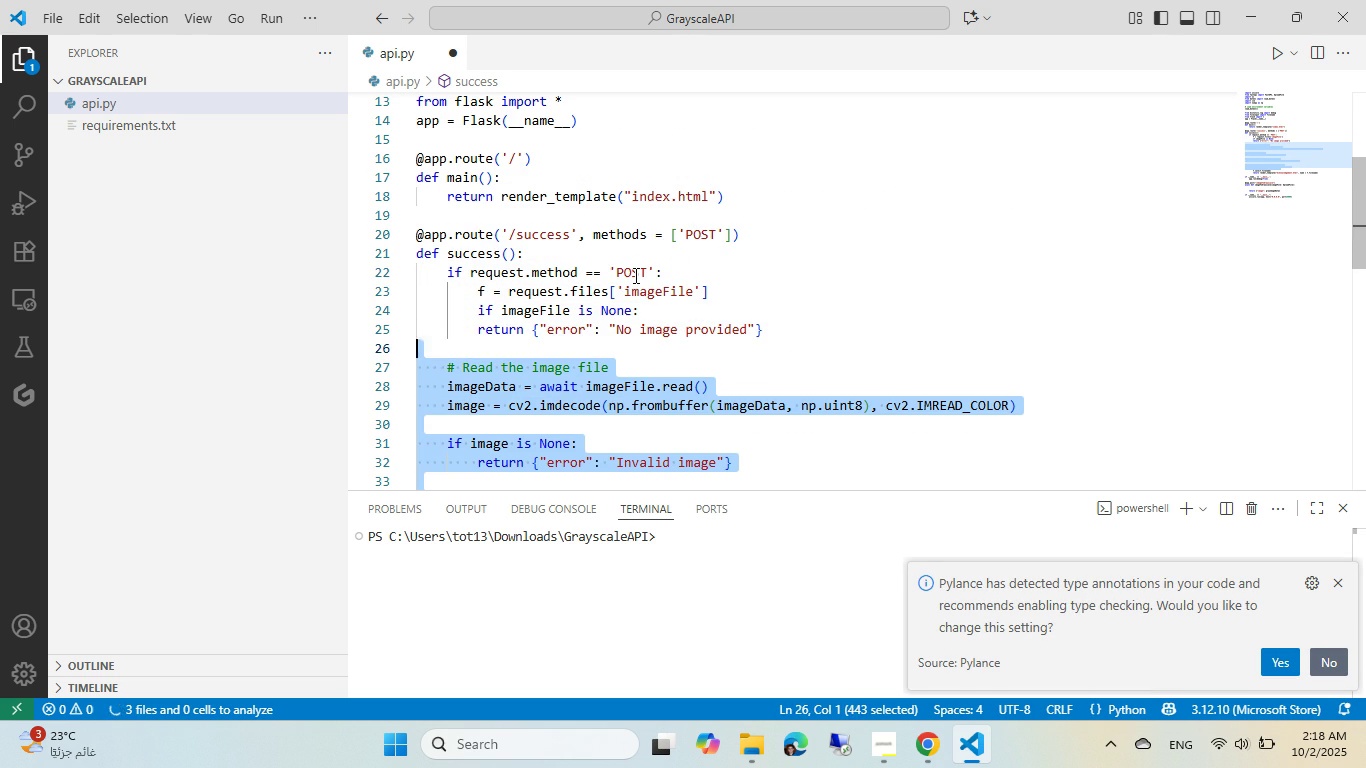 
key(Shift+ArrowDown)